 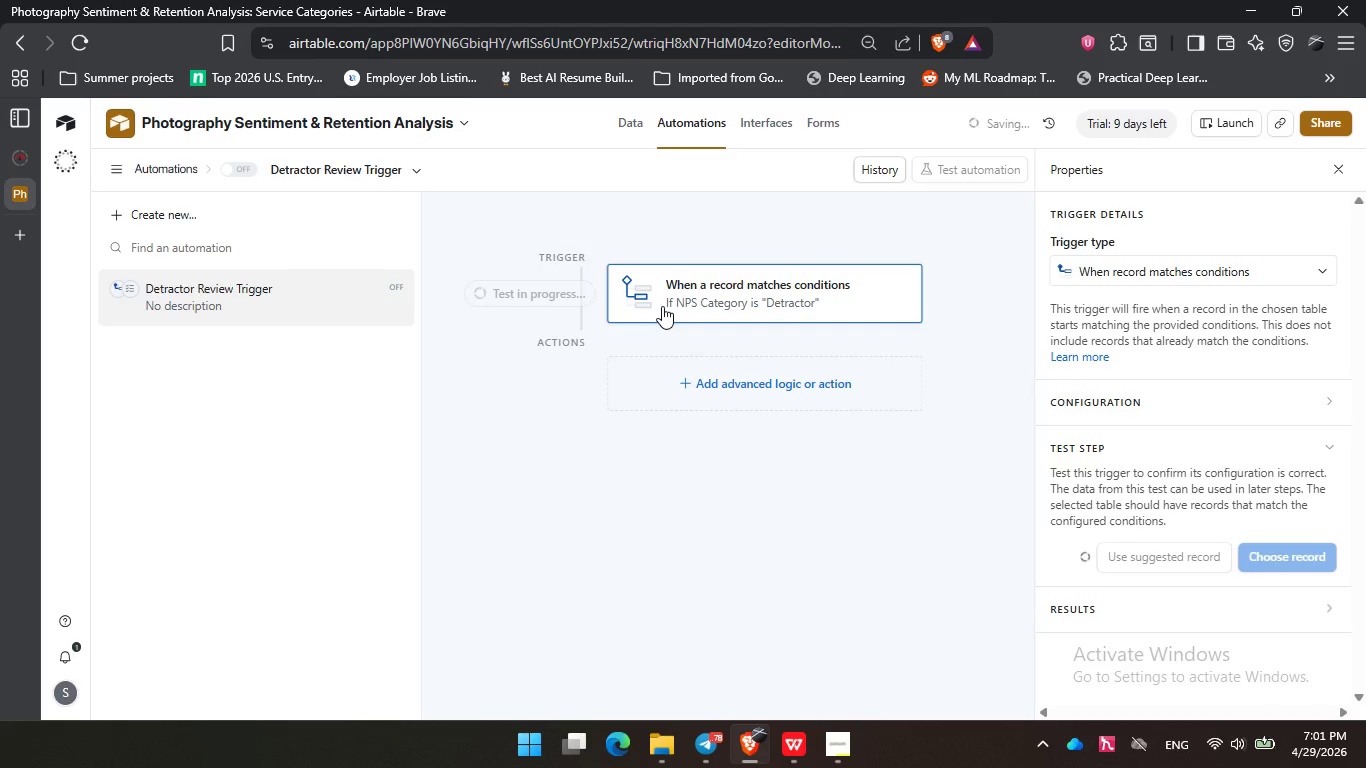 
scroll: coordinate [1199, 583], scroll_direction: down, amount: 3.0
 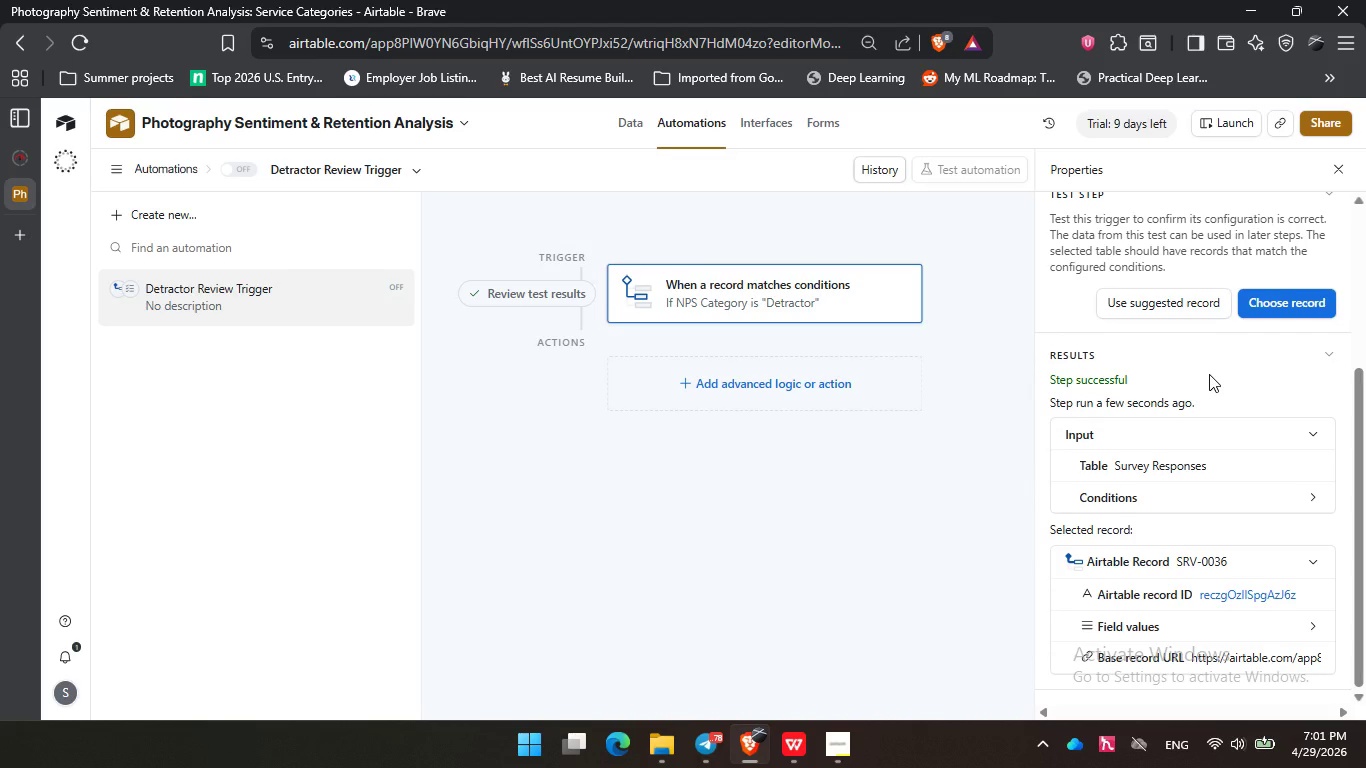 
wait(10.18)
 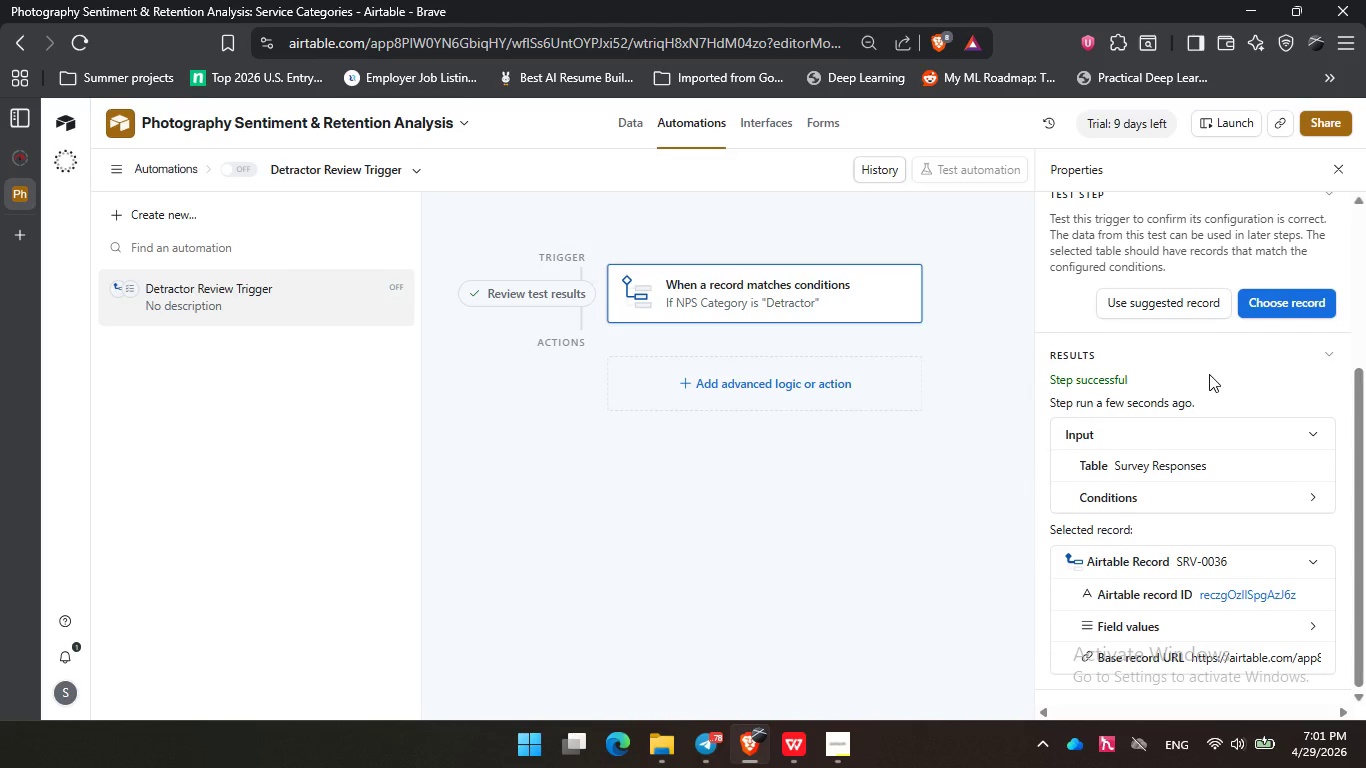 
mouse_move([770, 393])
 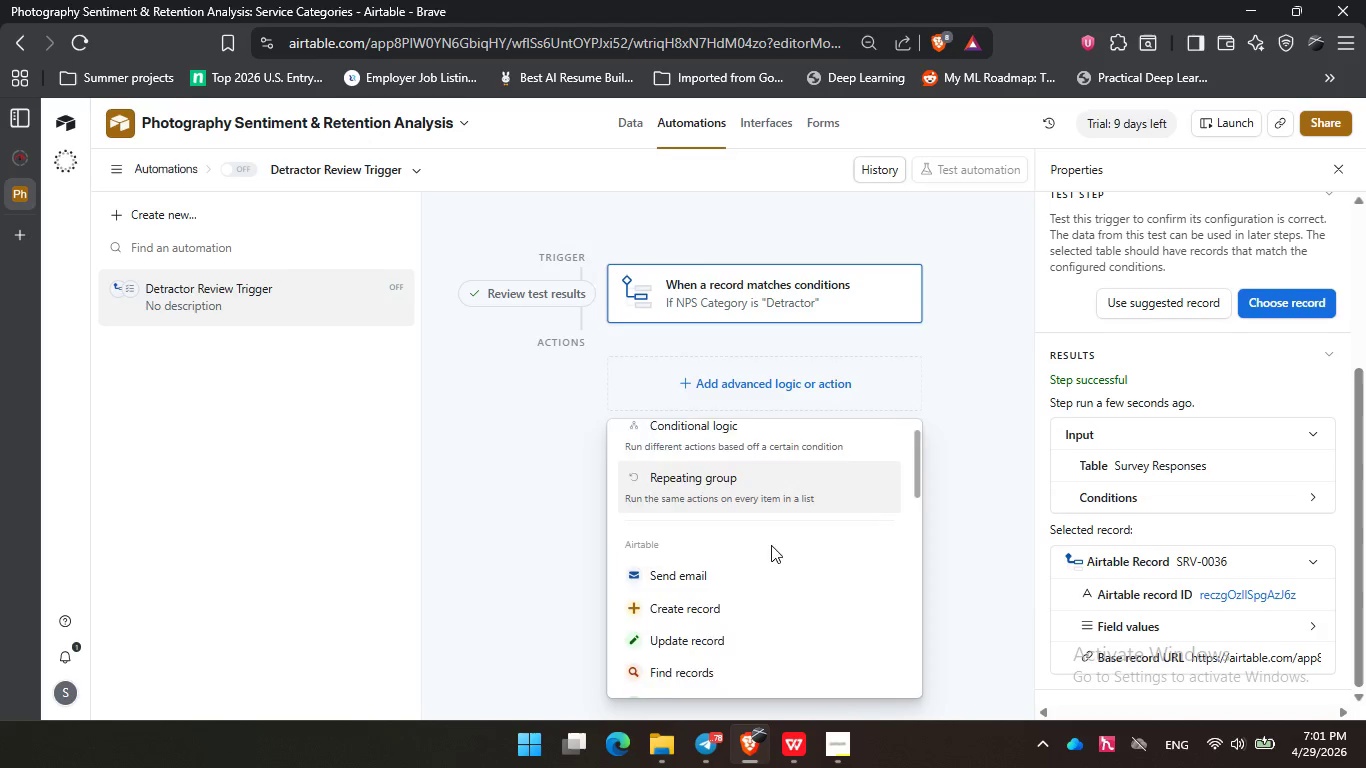 
scroll: coordinate [771, 541], scroll_direction: down, amount: 1.0
 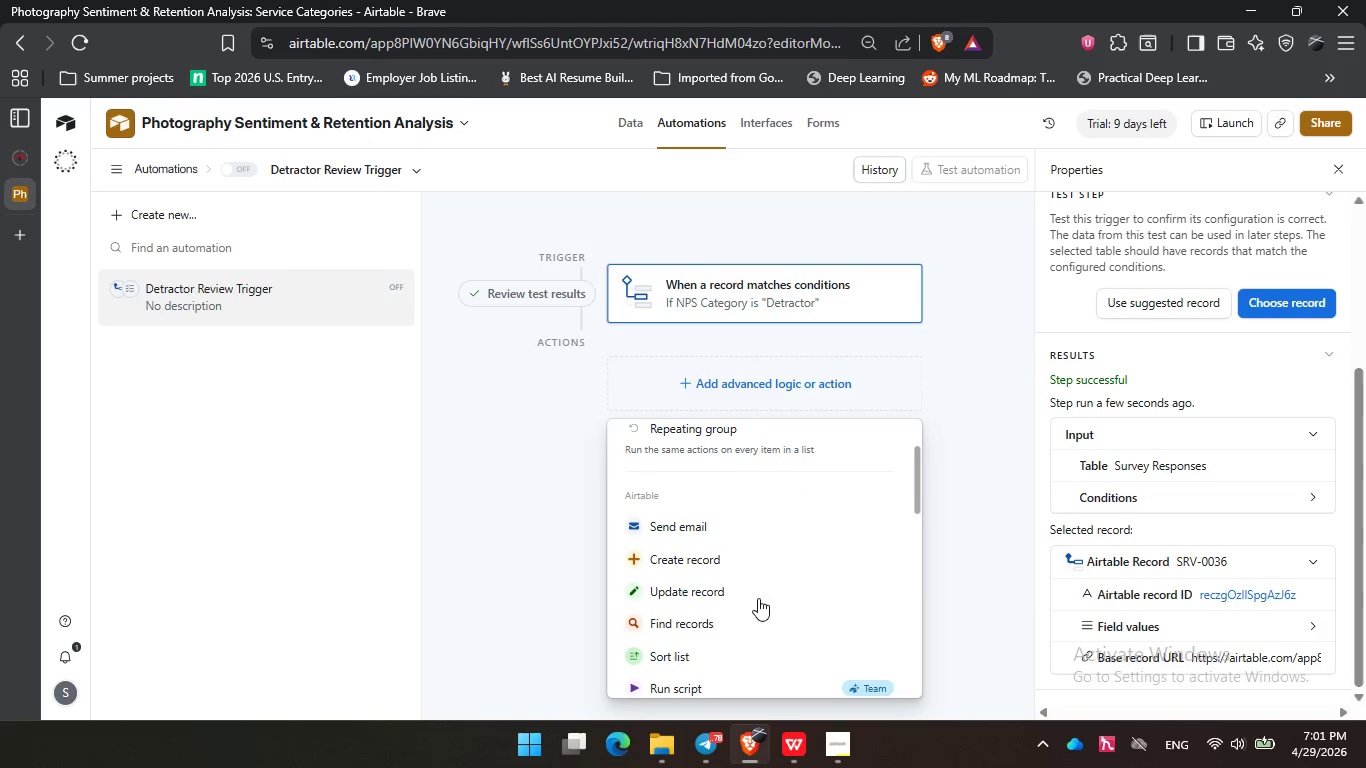 
left_click([758, 598])
 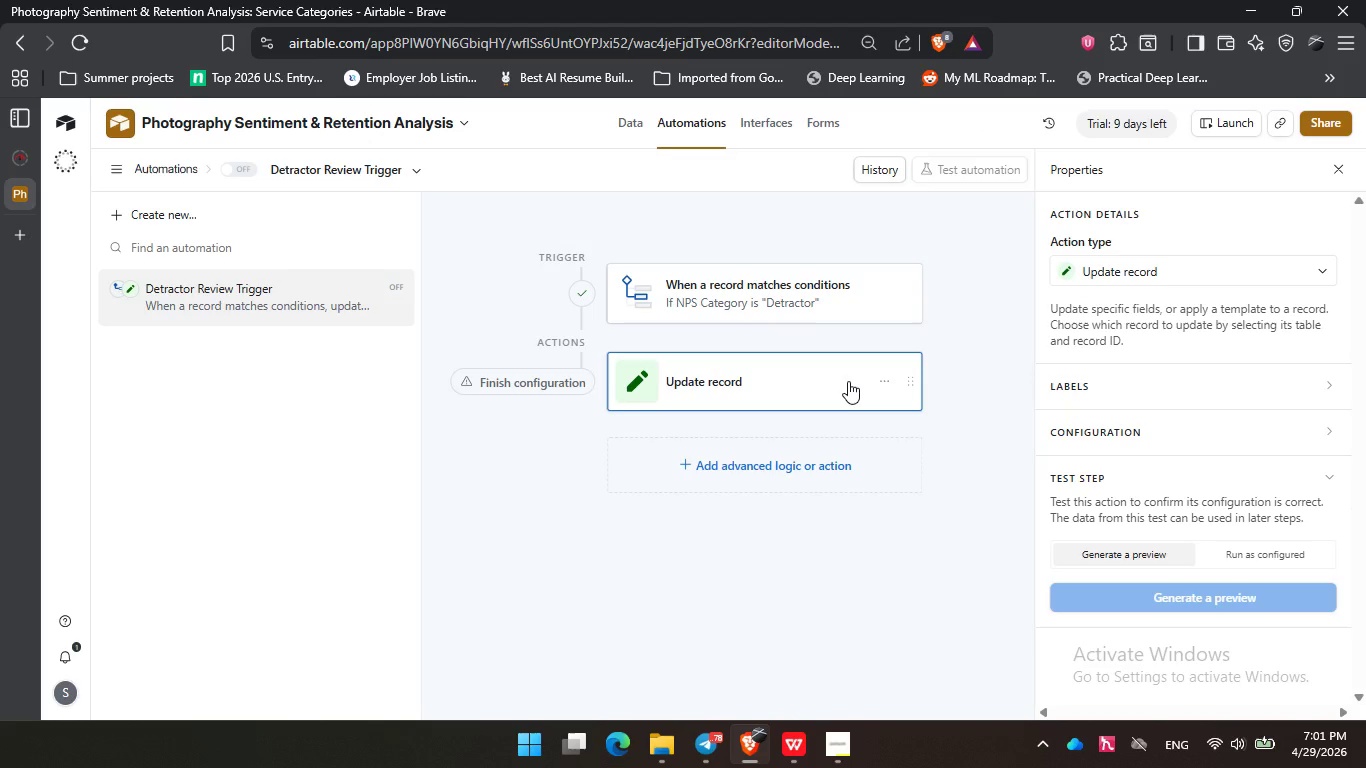 
wait(12.08)
 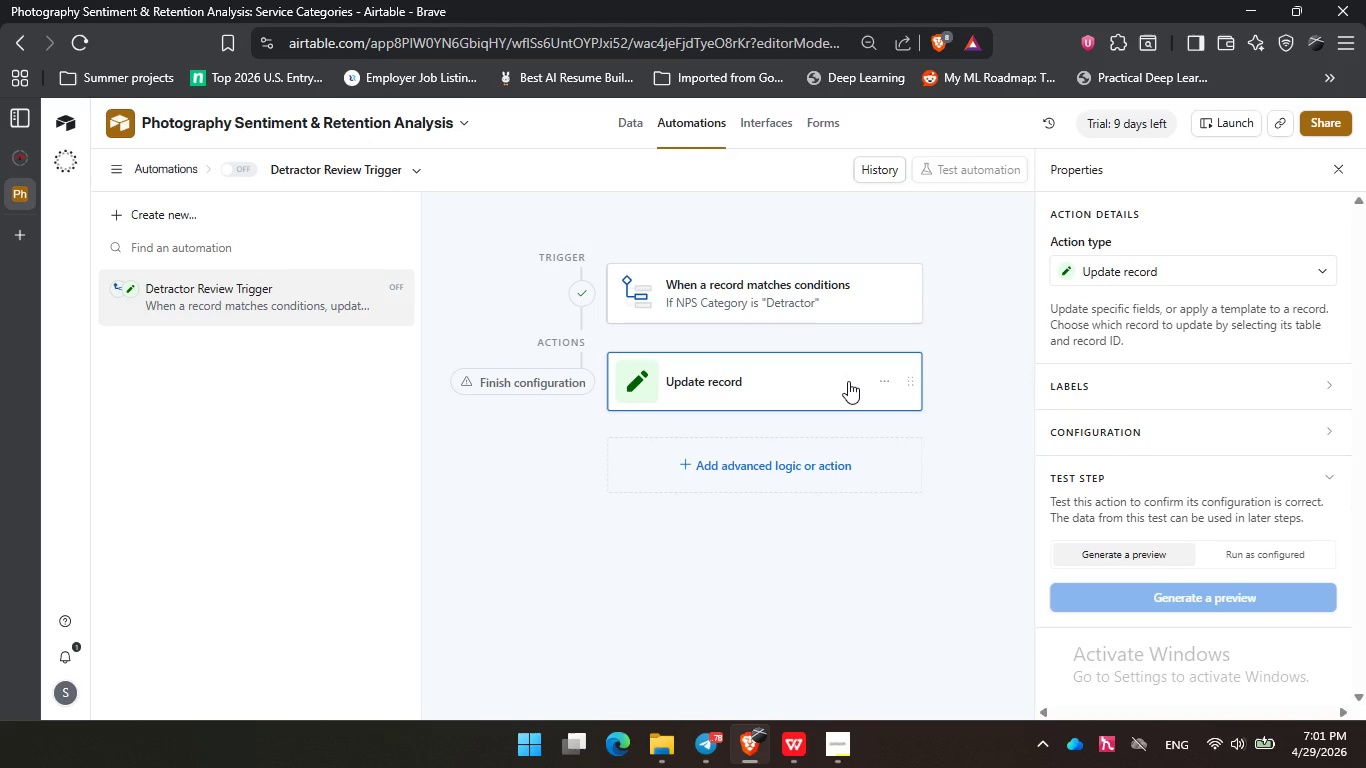 
left_click([1298, 434])
 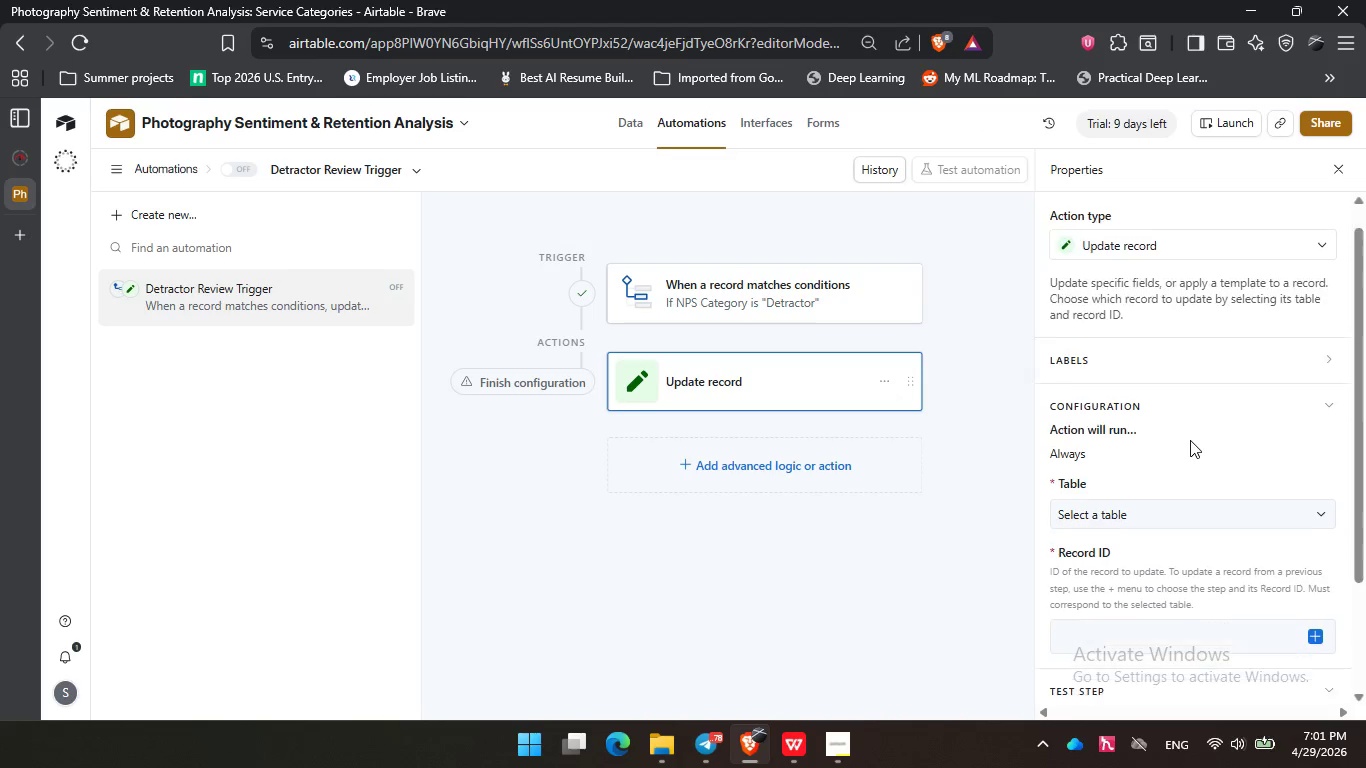 
scroll: coordinate [1190, 440], scroll_direction: down, amount: 1.0
 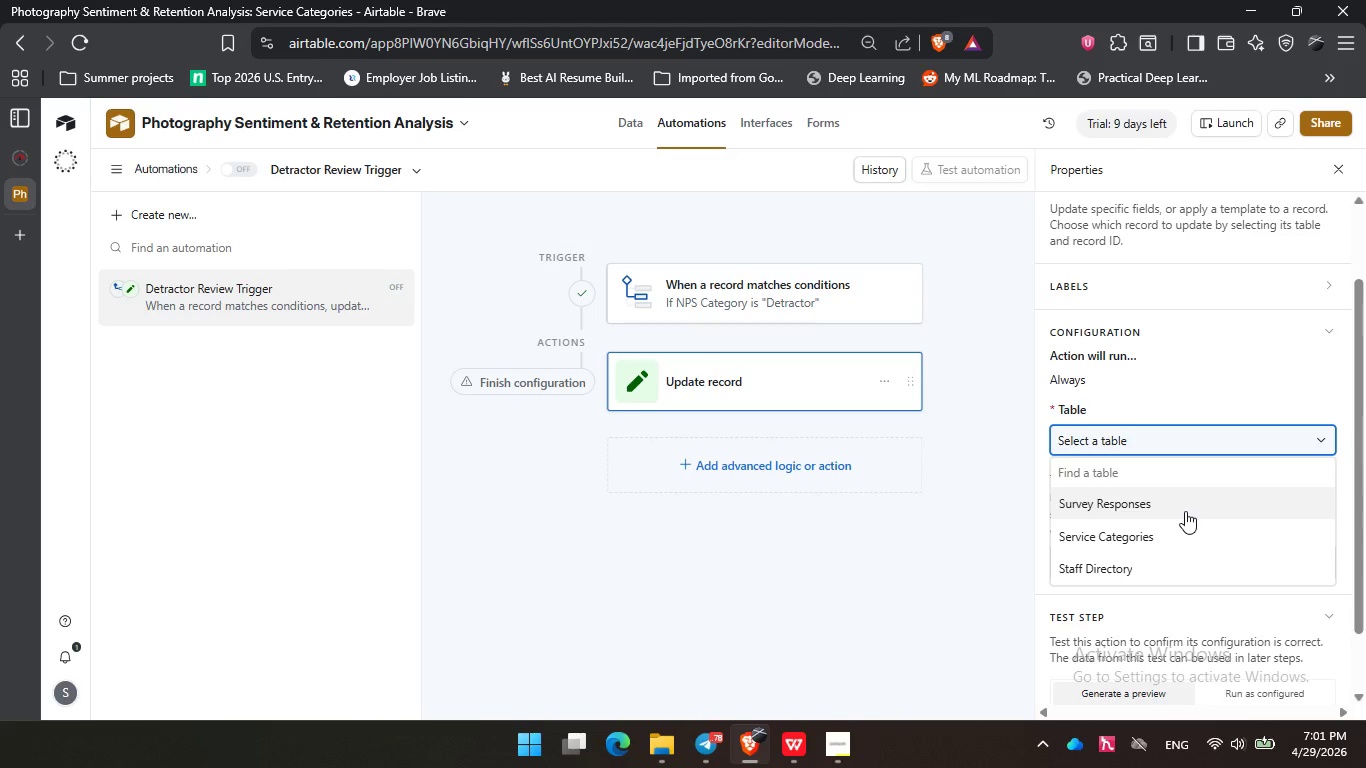 
left_click([1185, 511])
 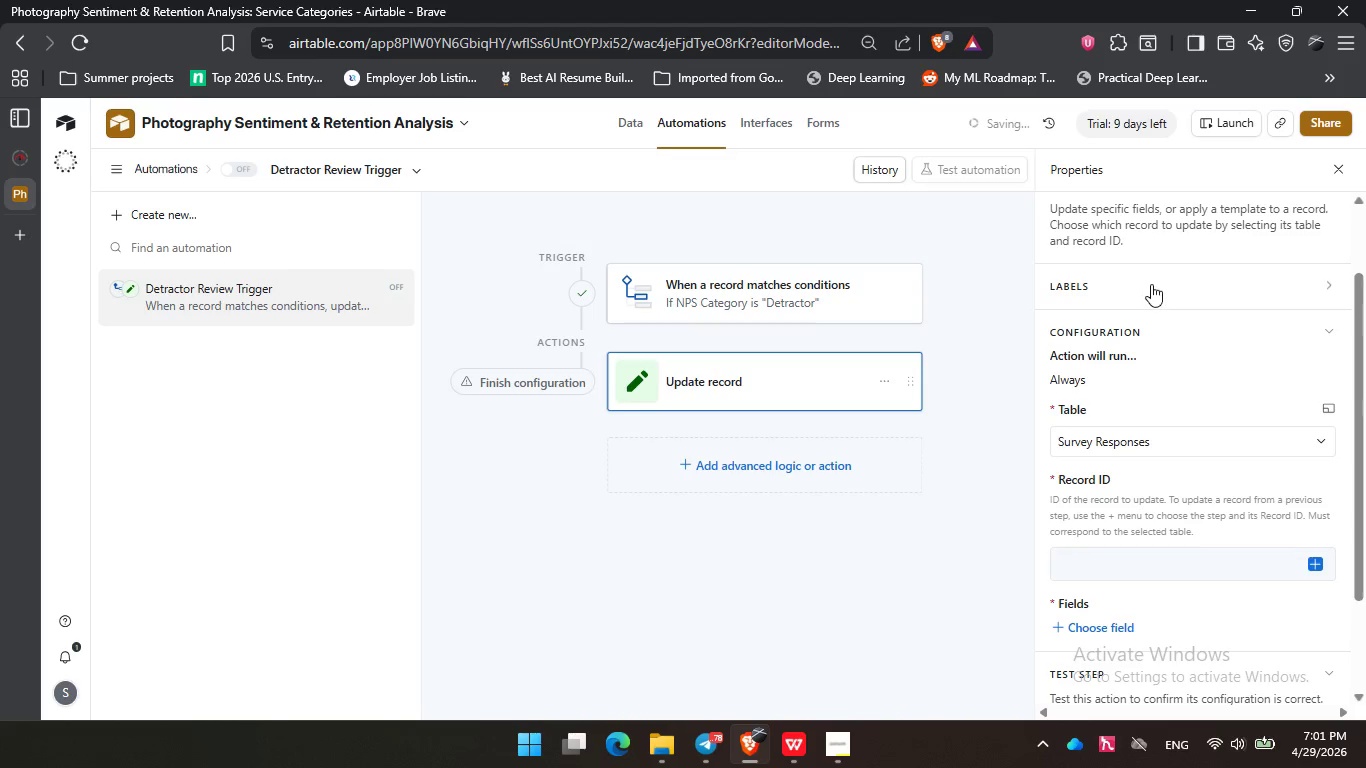 
left_click([1151, 284])
 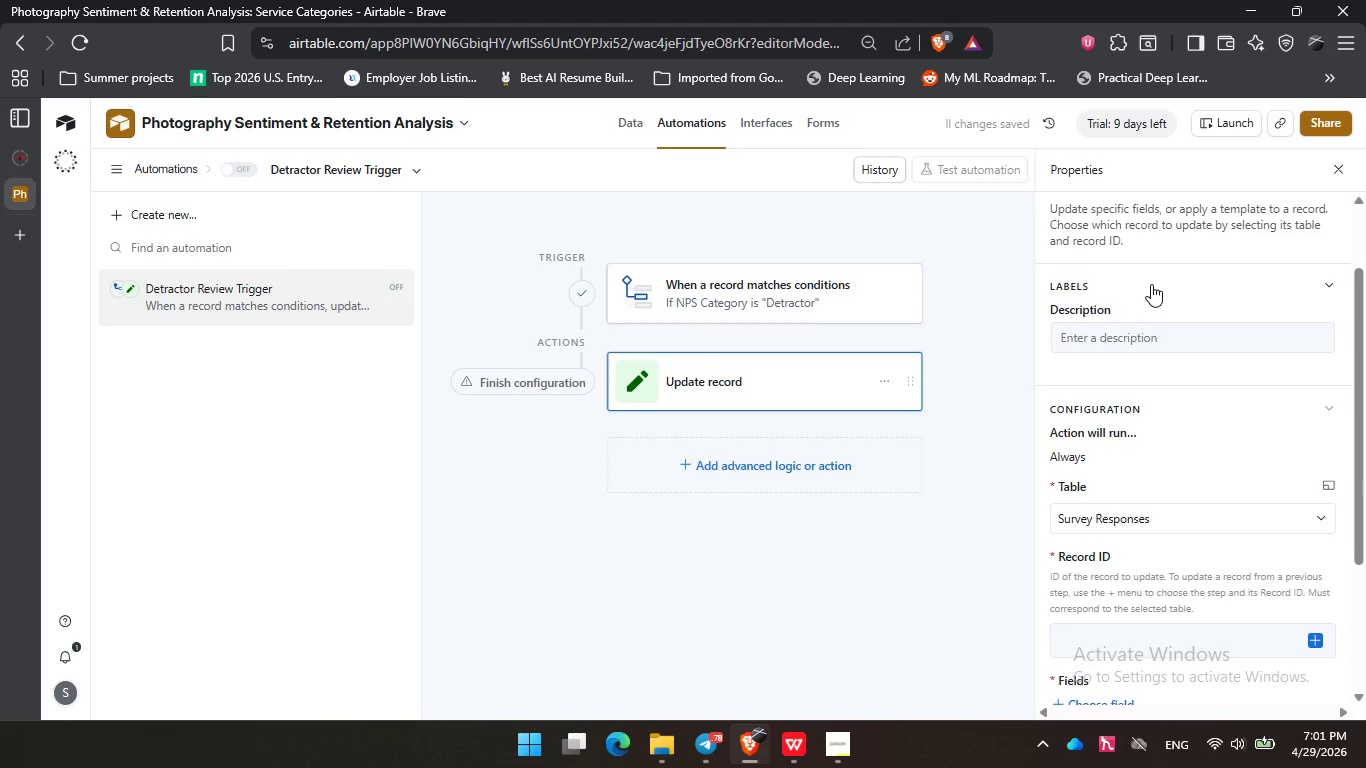 
left_click([1151, 284])
 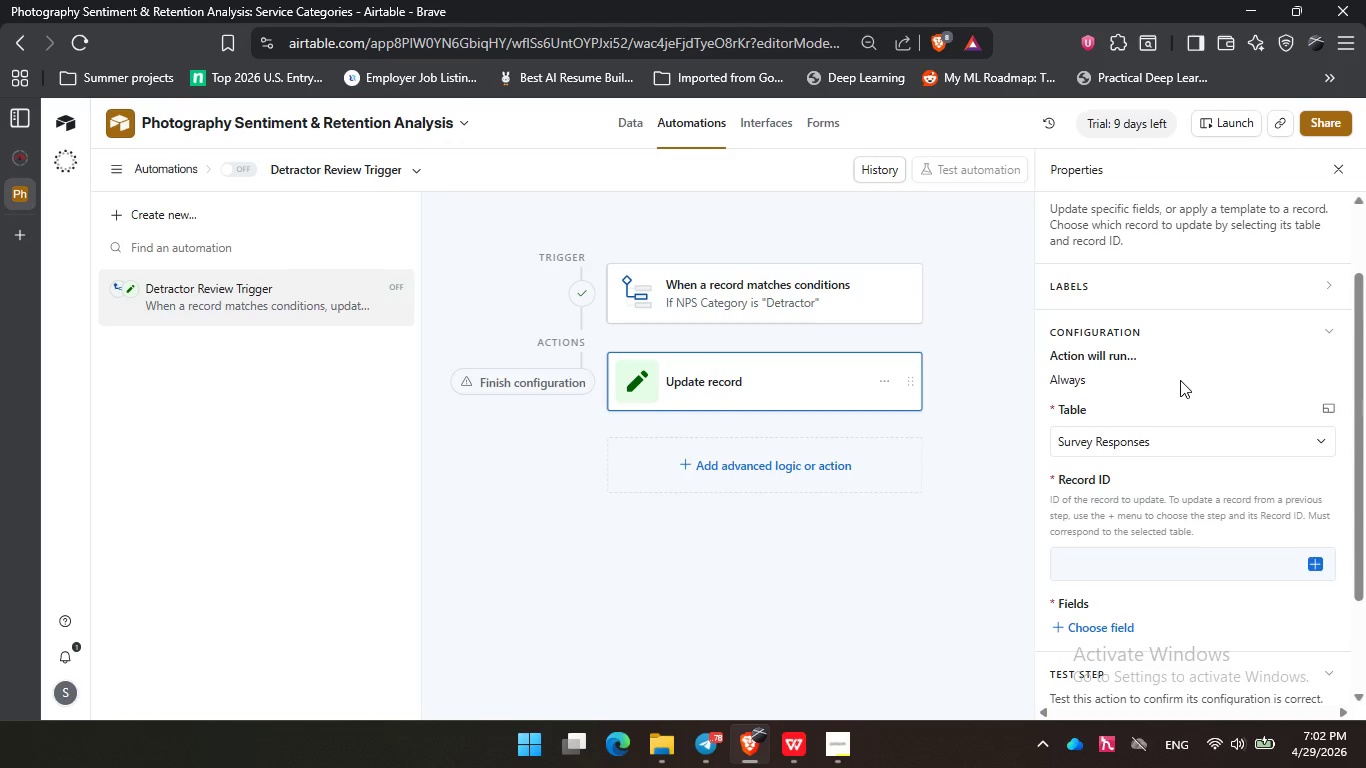 
wait(12.89)
 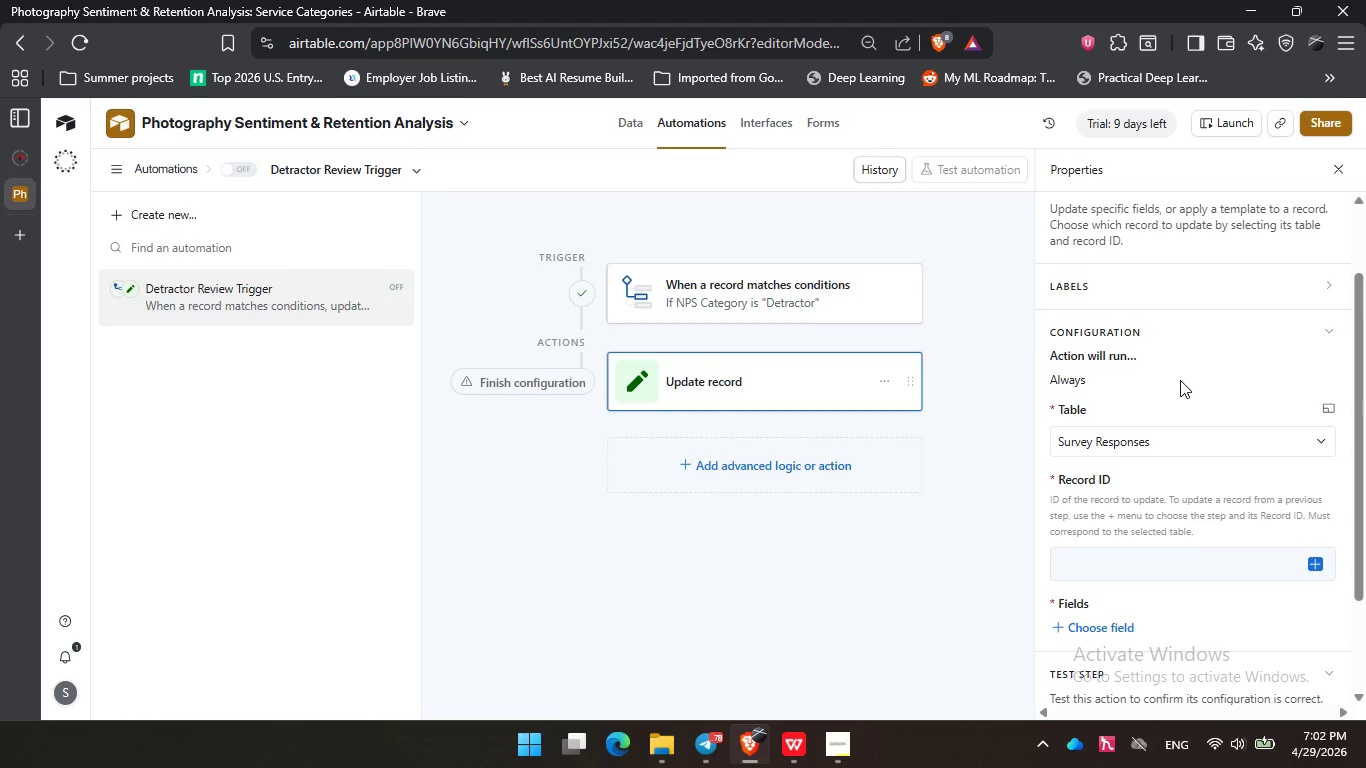 
left_click([1317, 559])
 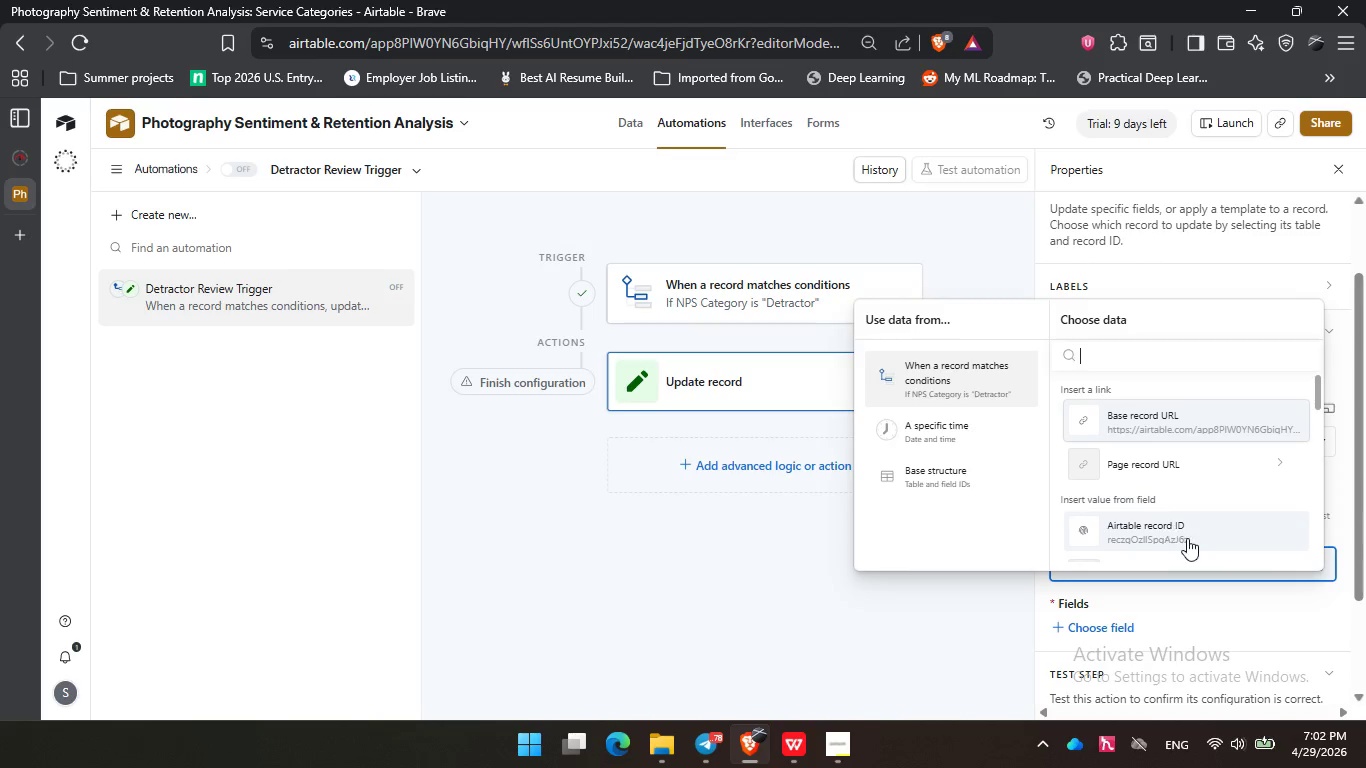 
left_click([1188, 539])
 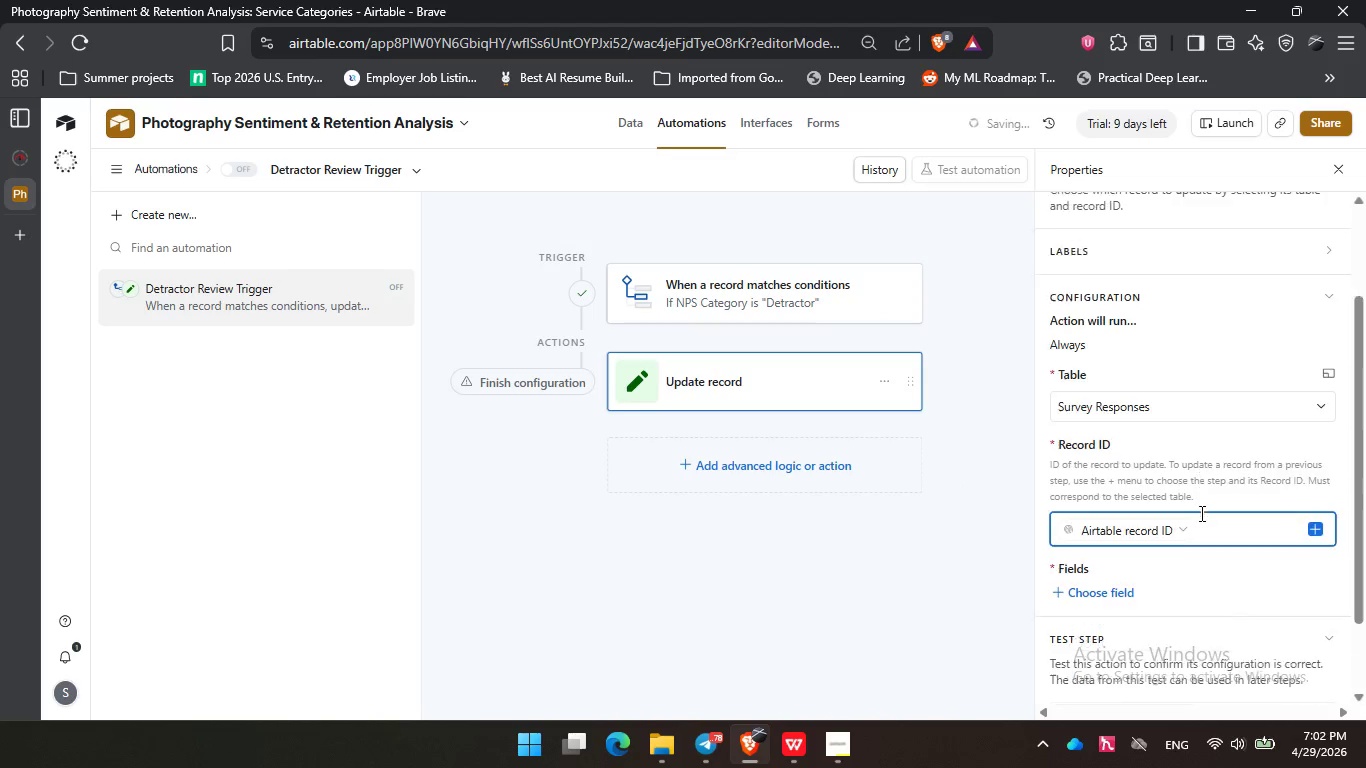 
scroll: coordinate [1200, 513], scroll_direction: down, amount: 2.0
 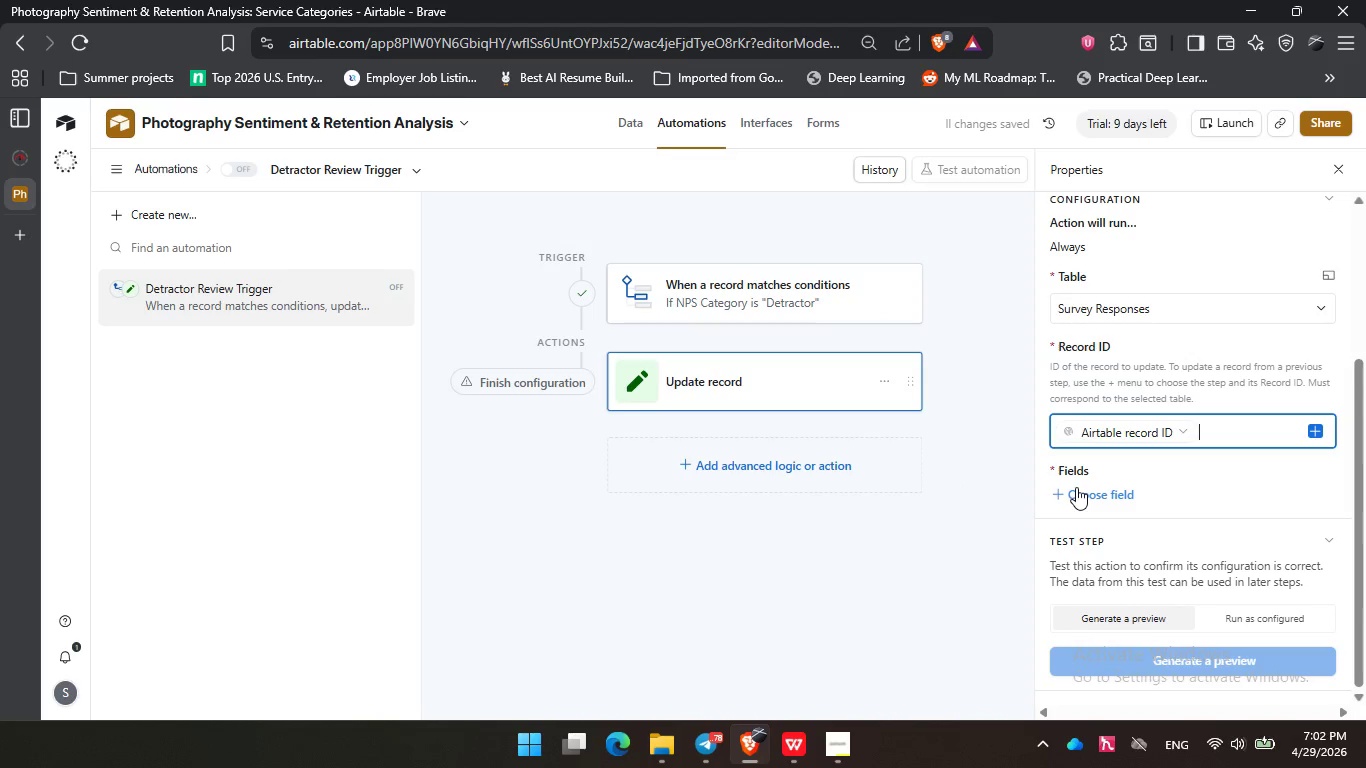 
left_click([1076, 487])
 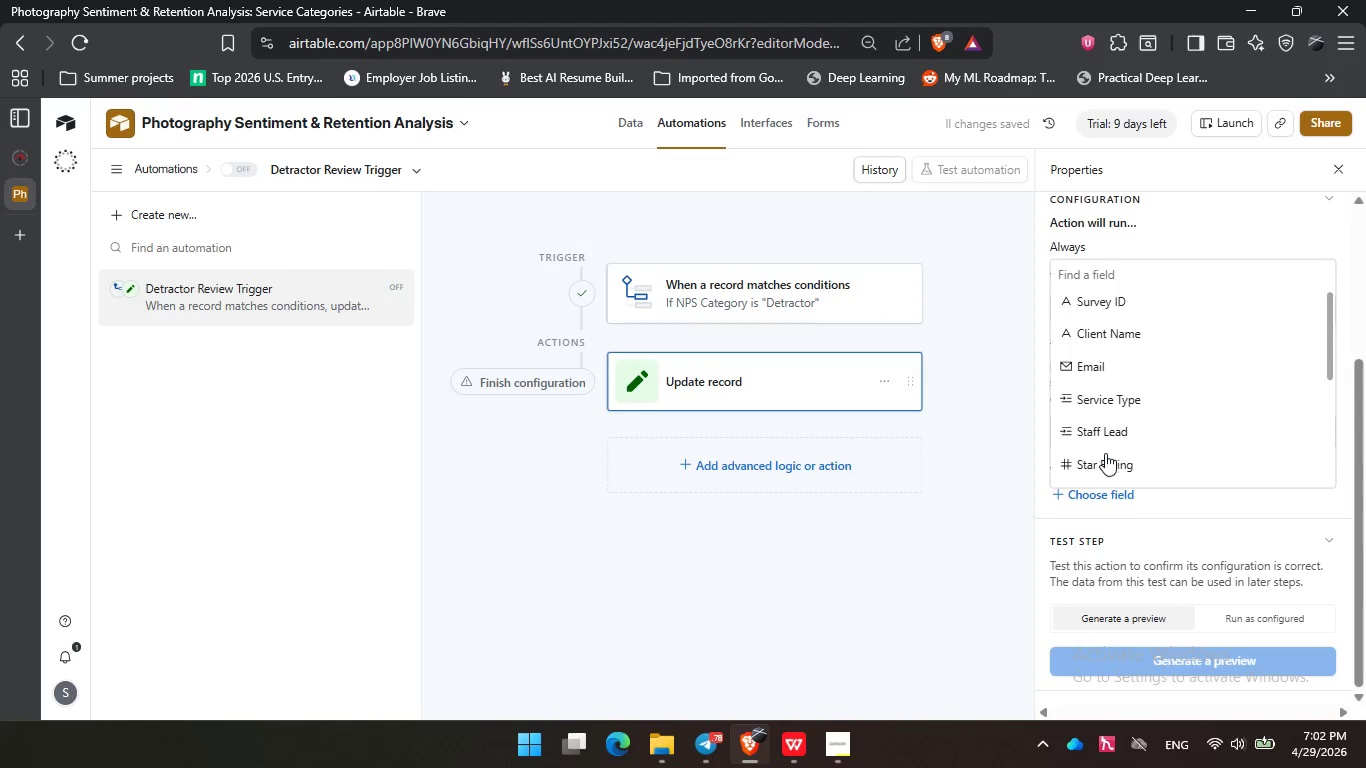 
scroll: coordinate [1105, 453], scroll_direction: down, amount: 11.0
 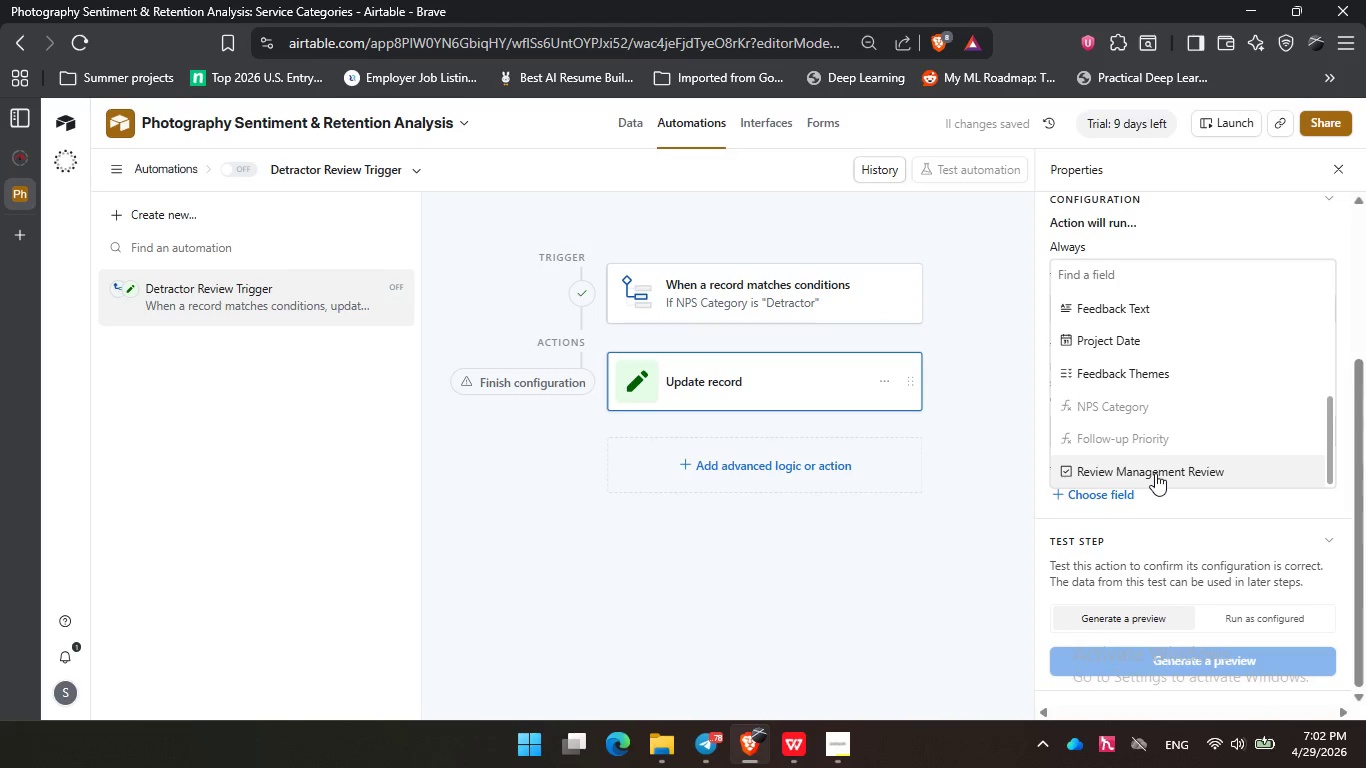 
left_click([1155, 473])
 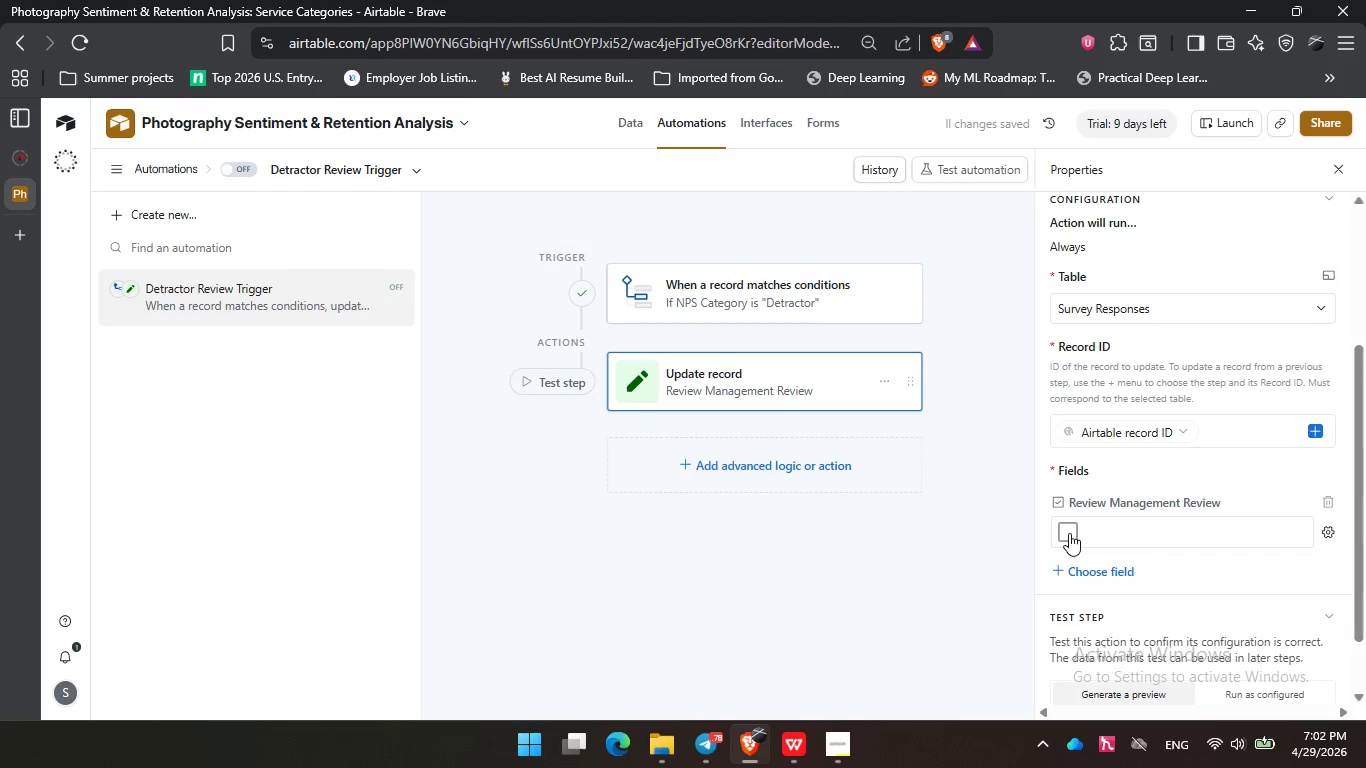 
left_click([1069, 533])
 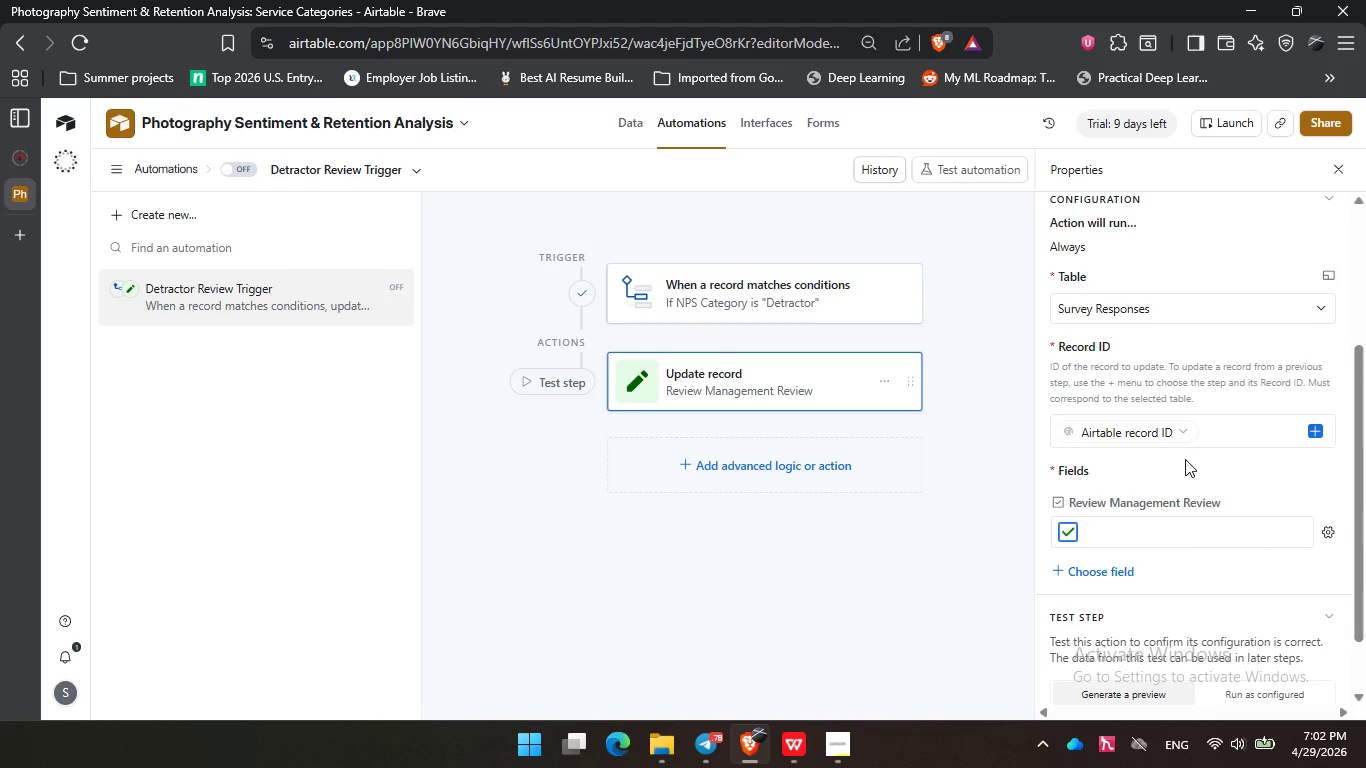 
wait(16.5)
 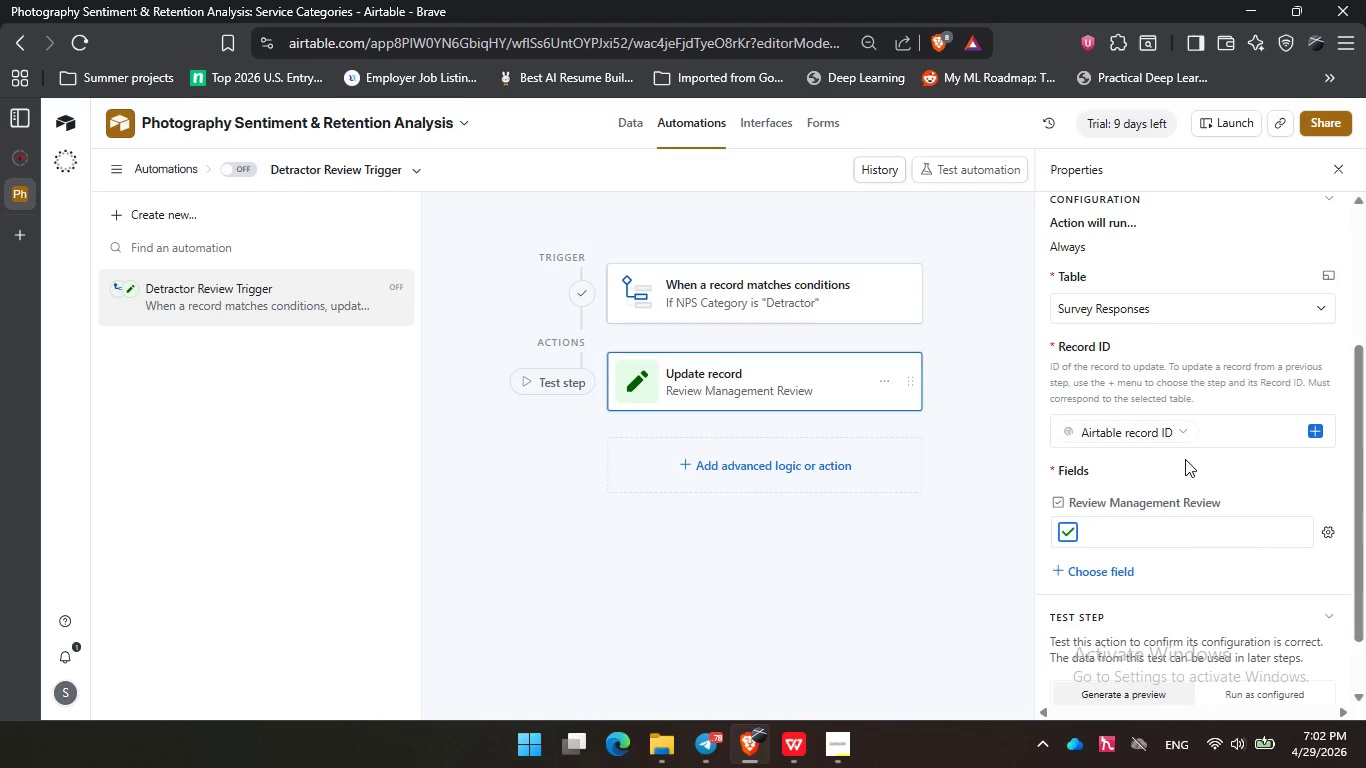 
left_click([839, 756])